 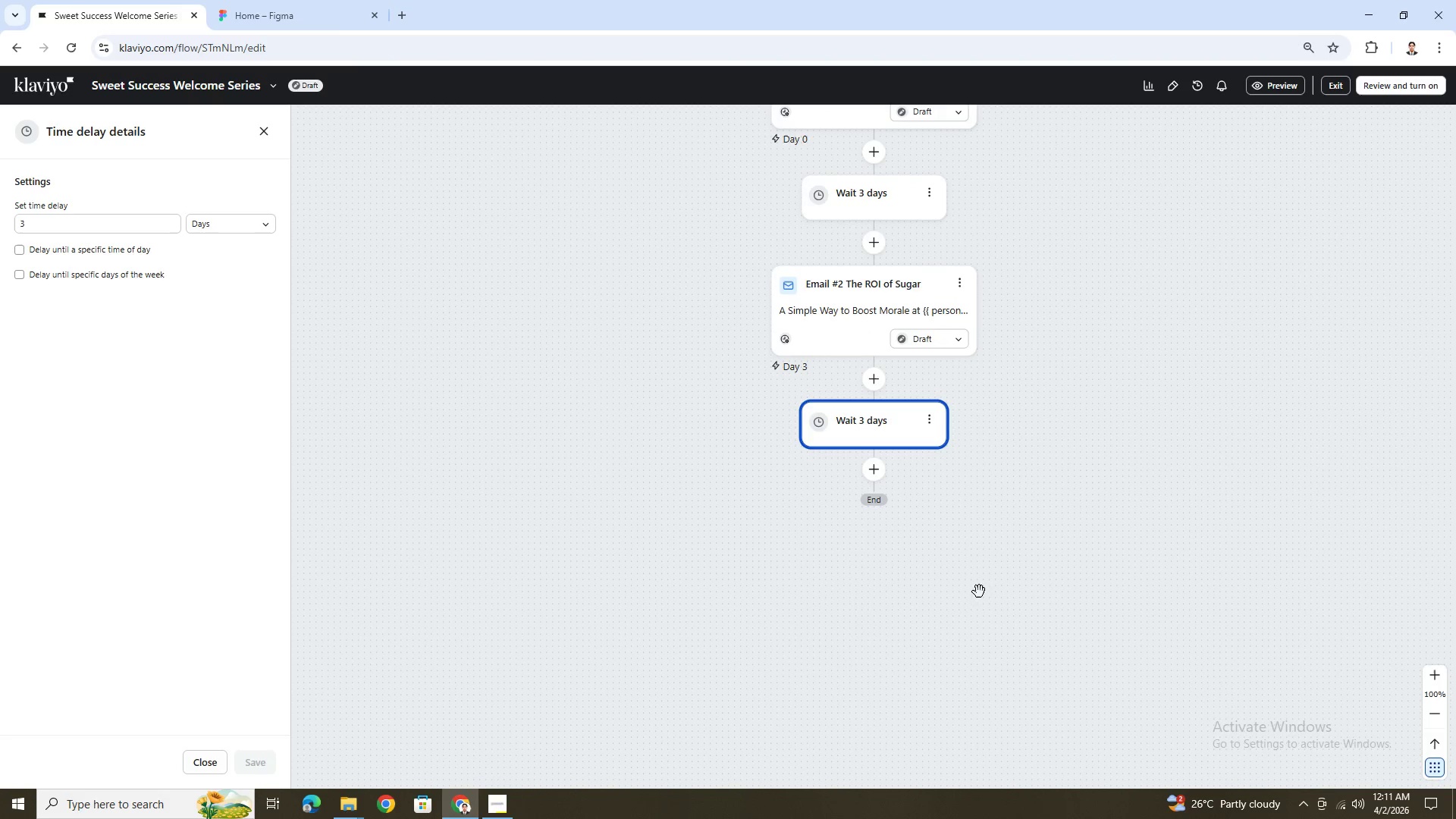 
double_click([35, 227])
 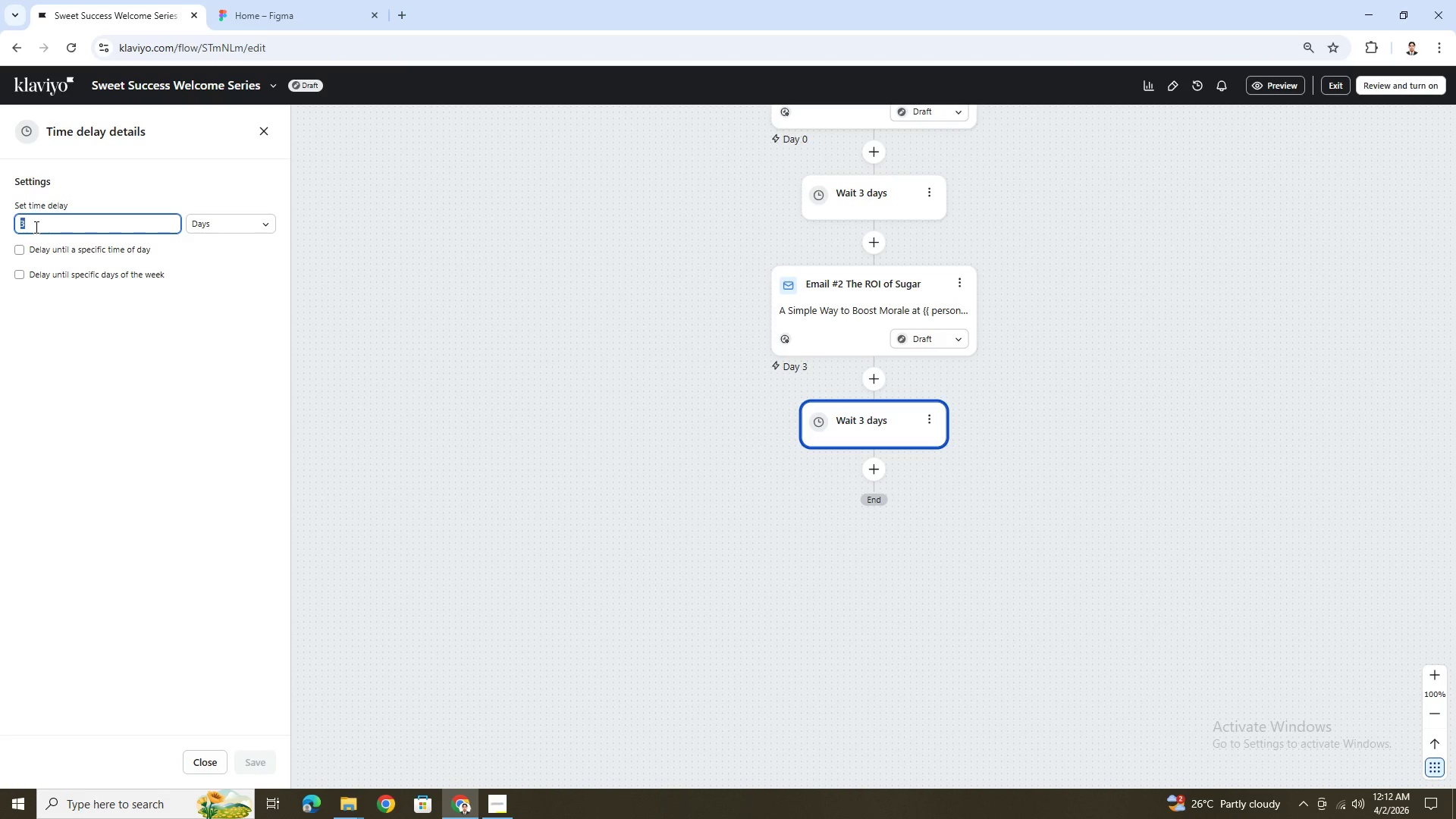 
key(Numpad4)
 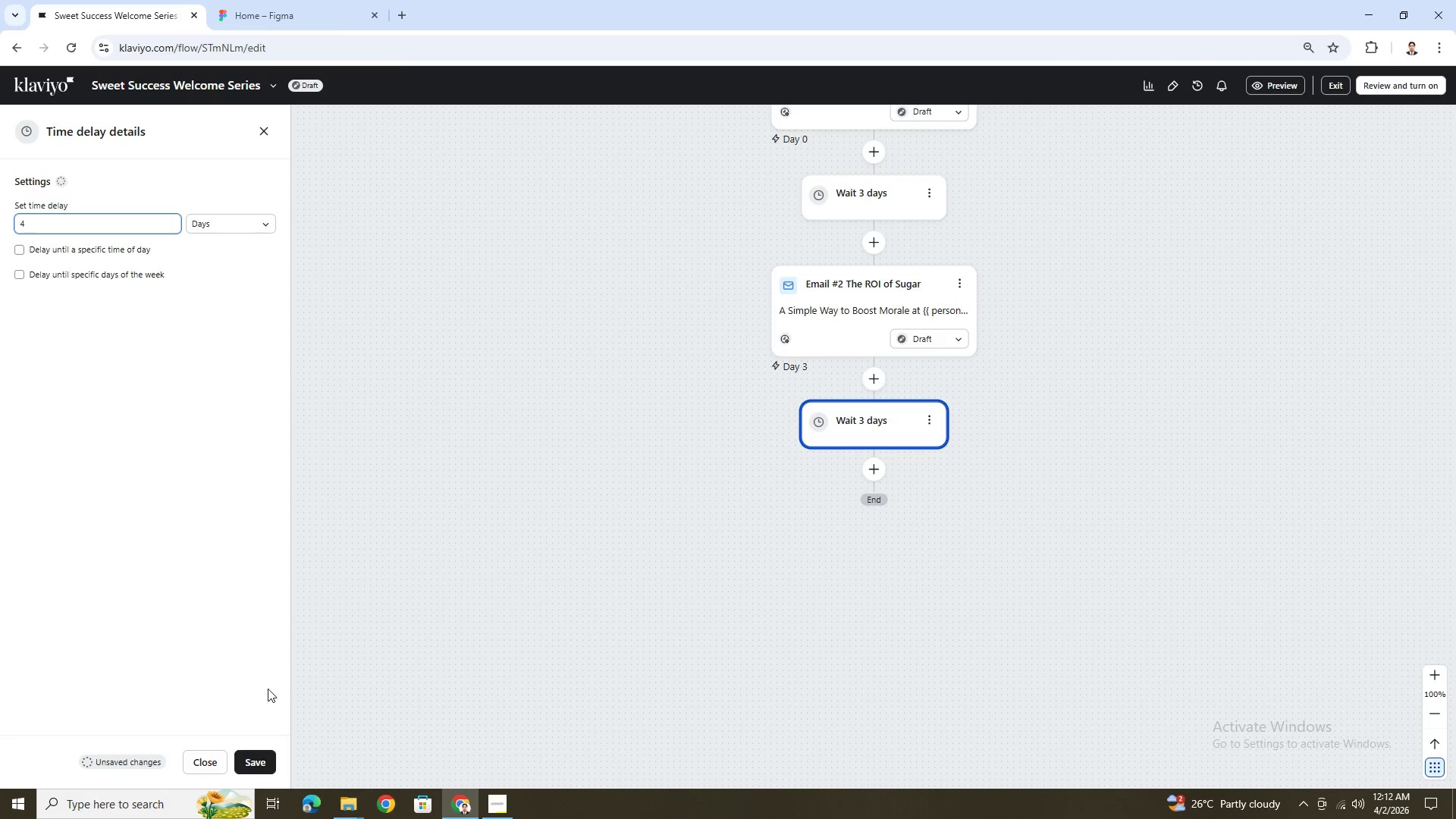 
left_click([262, 759])
 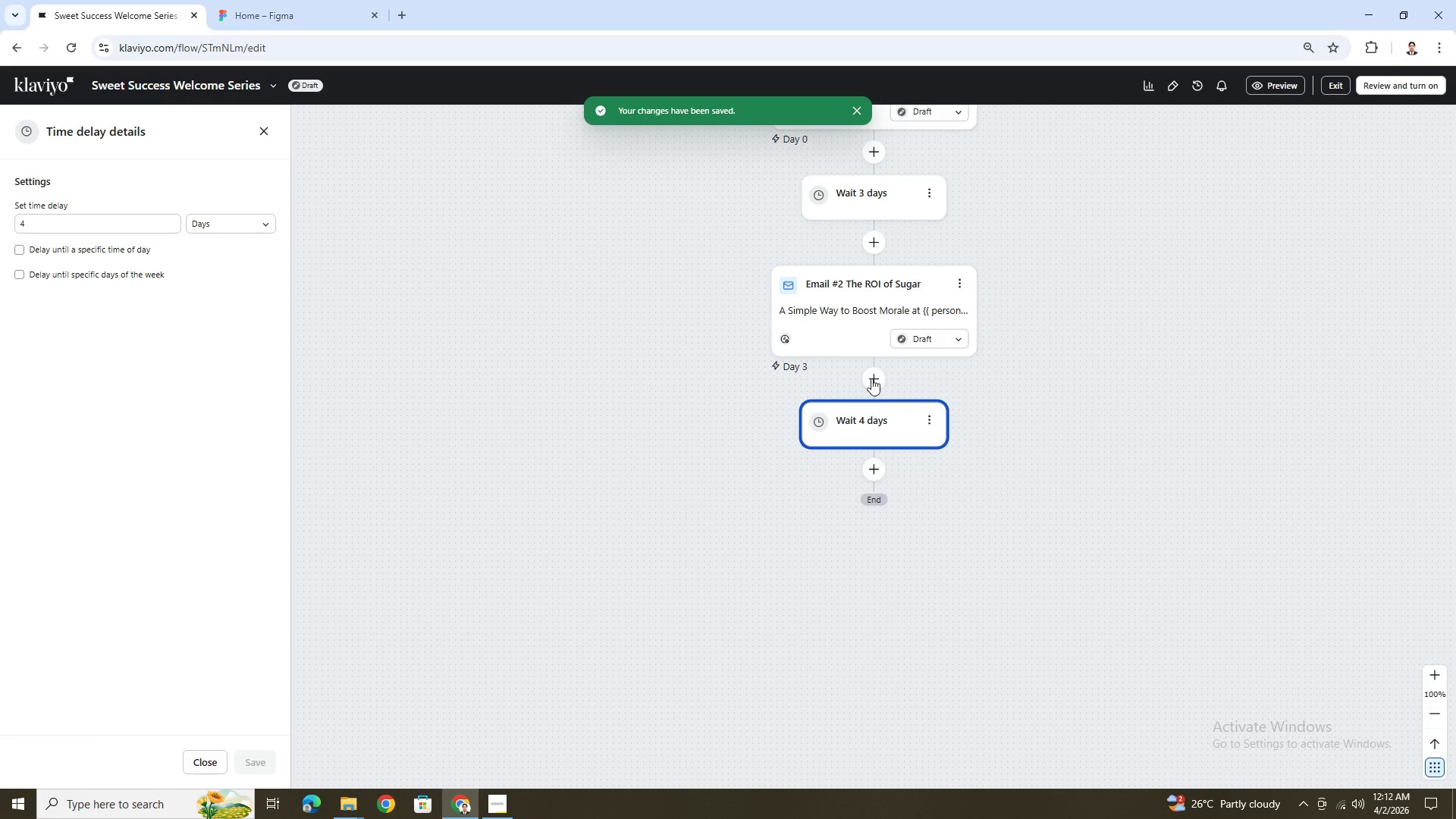 
left_click([957, 285])
 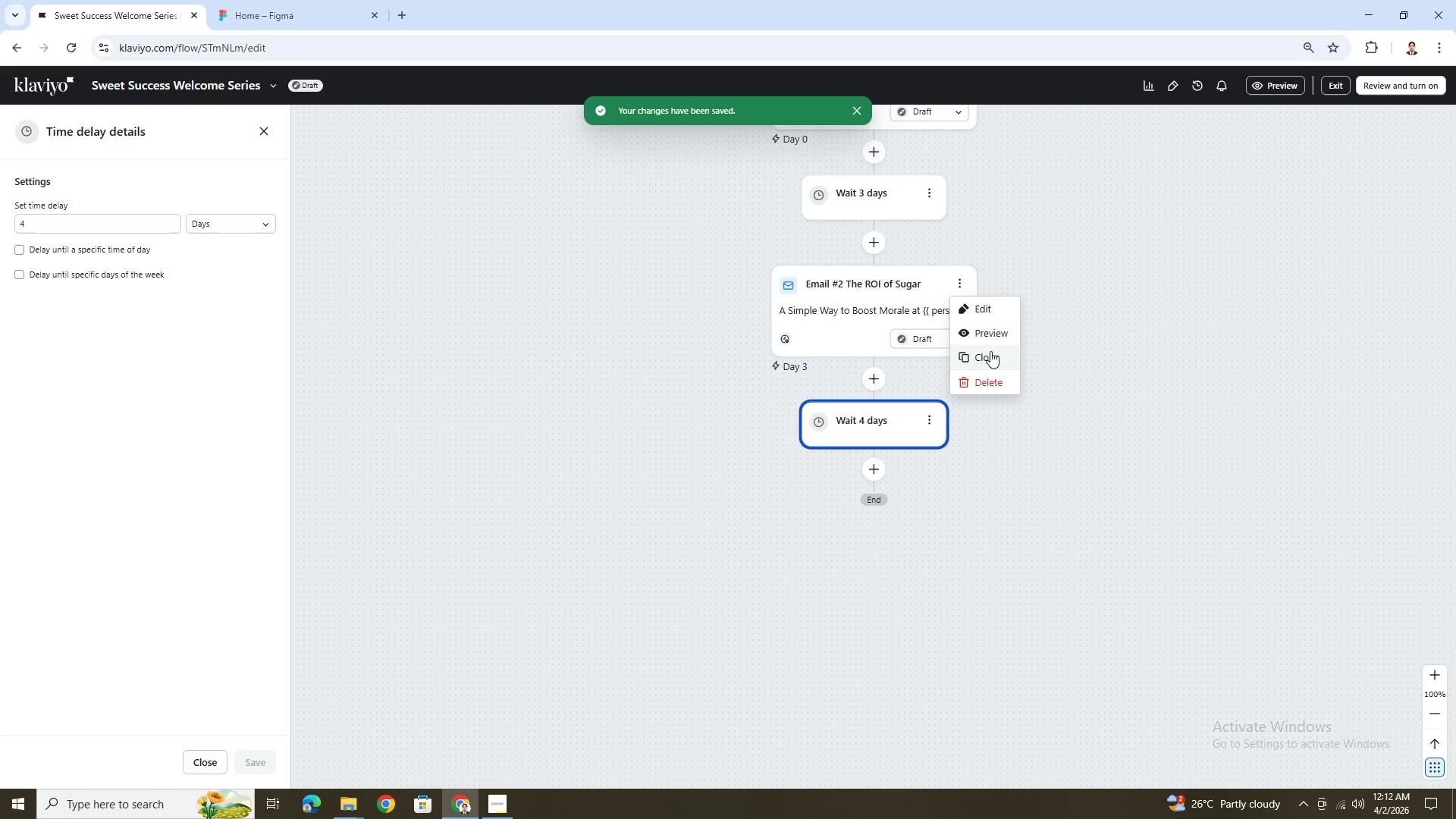 
left_click([990, 354])
 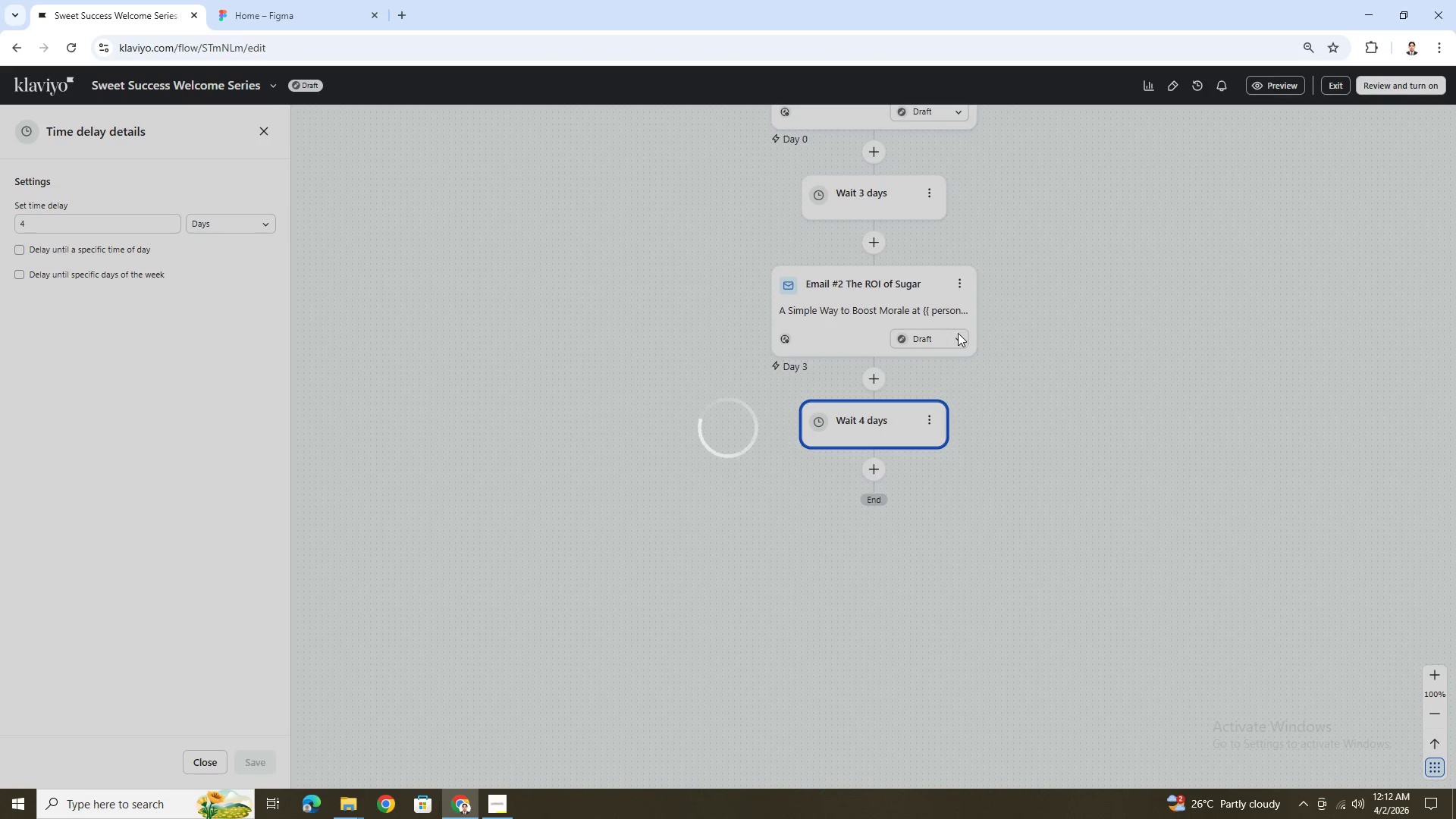 
mouse_move([947, 347])
 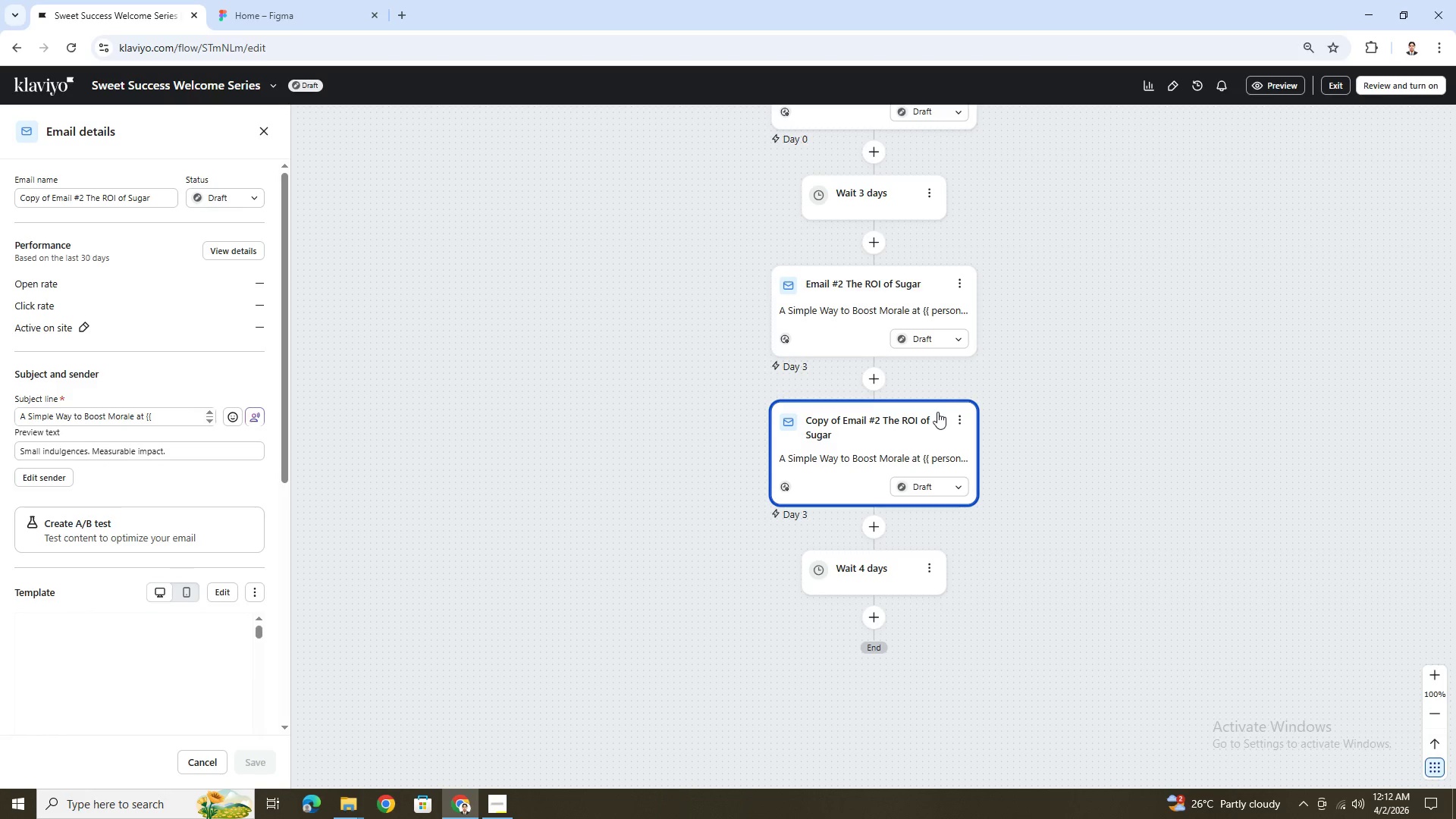 
left_click_drag(start_coordinate=[937, 412], to_coordinate=[911, 592])
 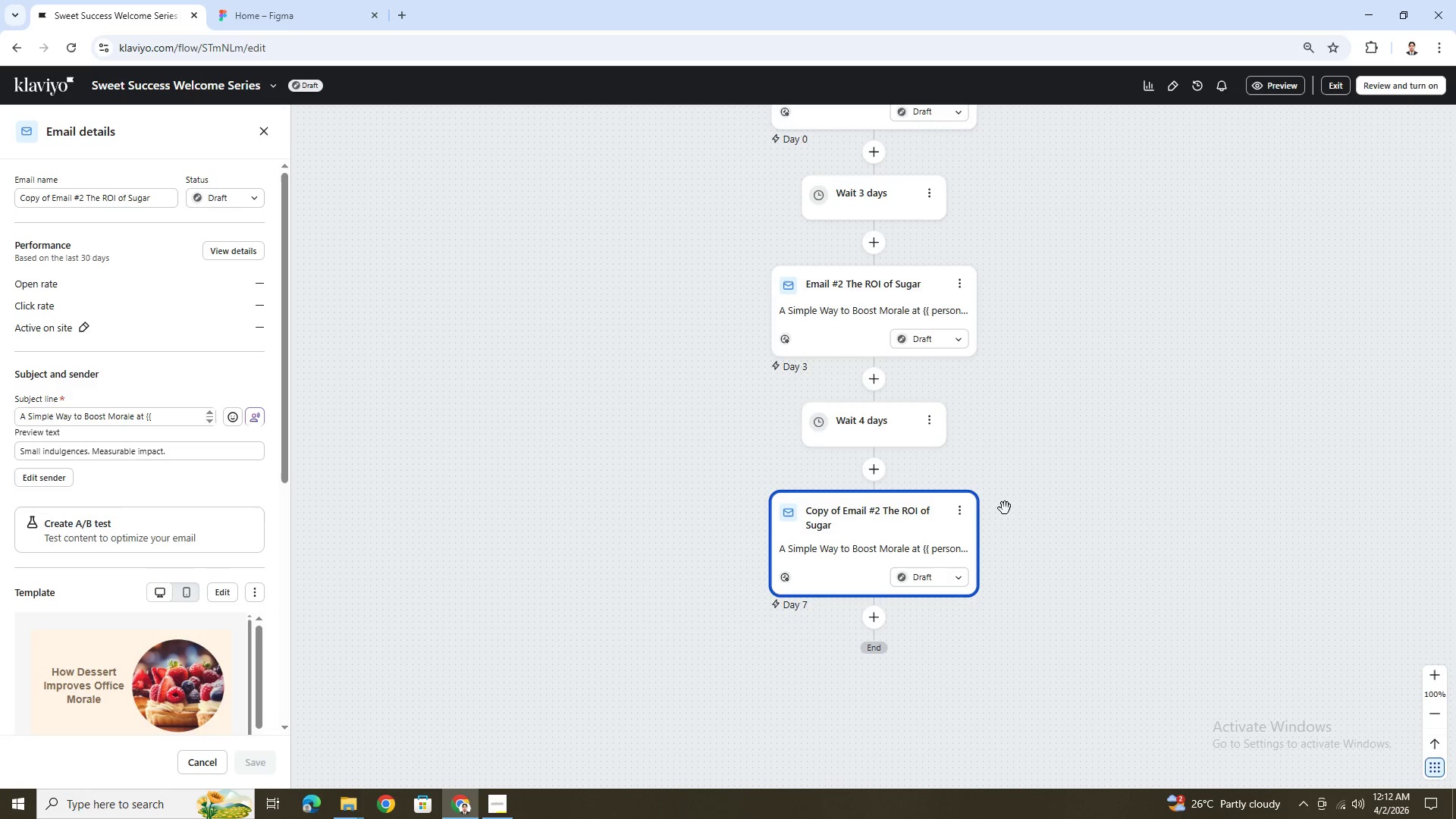 
scroll: coordinate [1036, 436], scroll_direction: down, amount: 2.0
 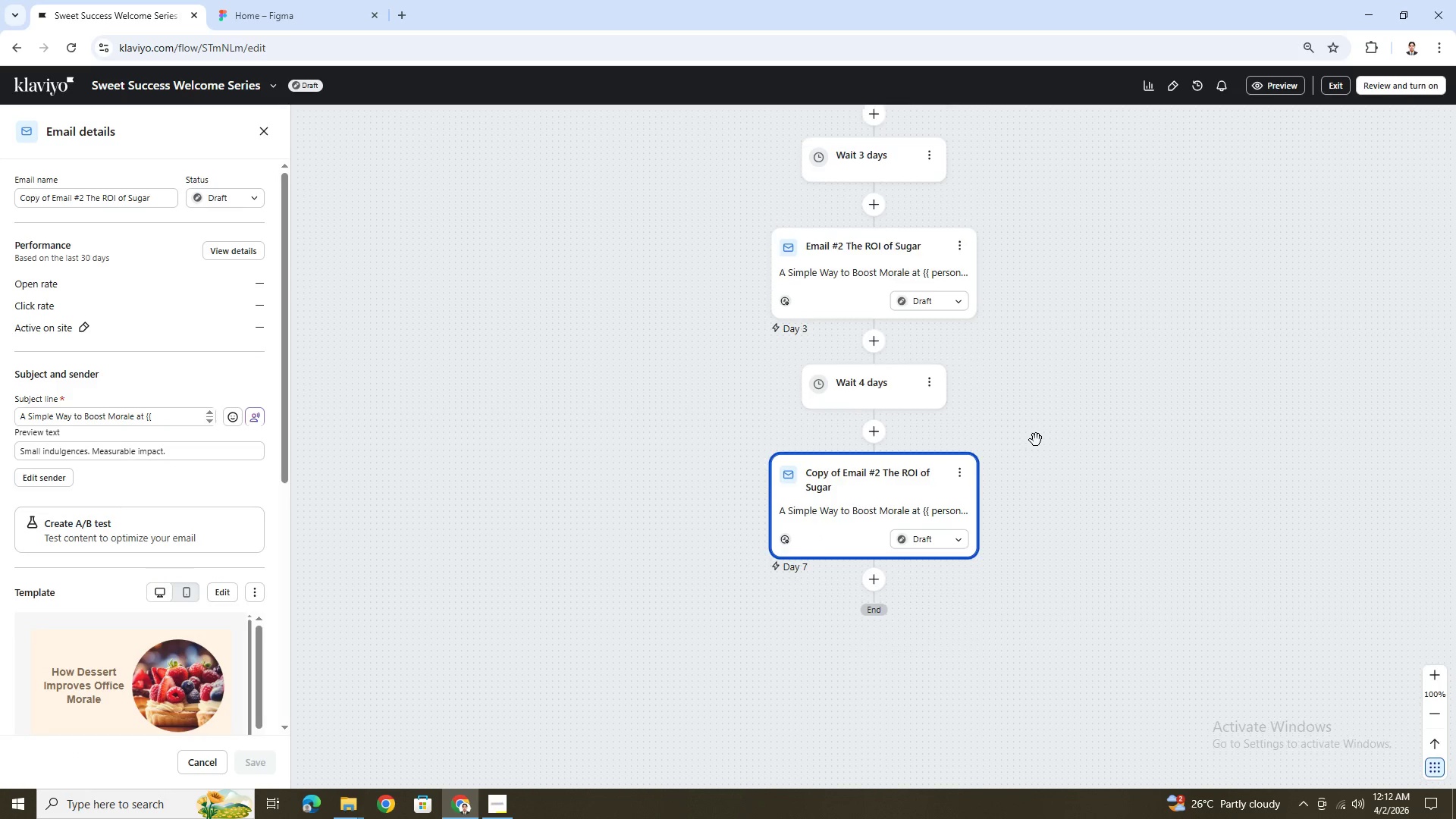 
scroll: coordinate [1036, 440], scroll_direction: up, amount: 2.0
 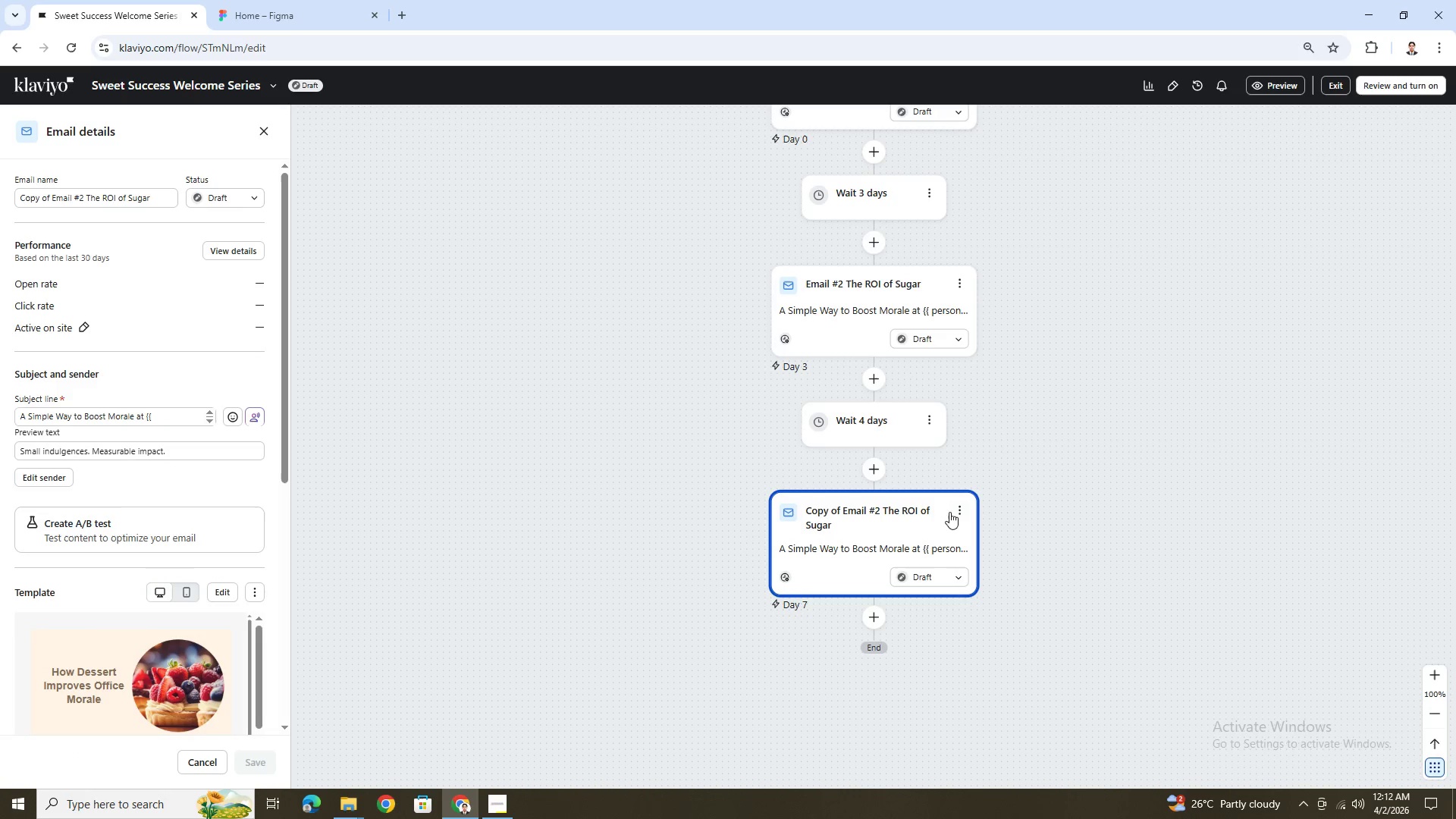 
left_click([956, 509])
 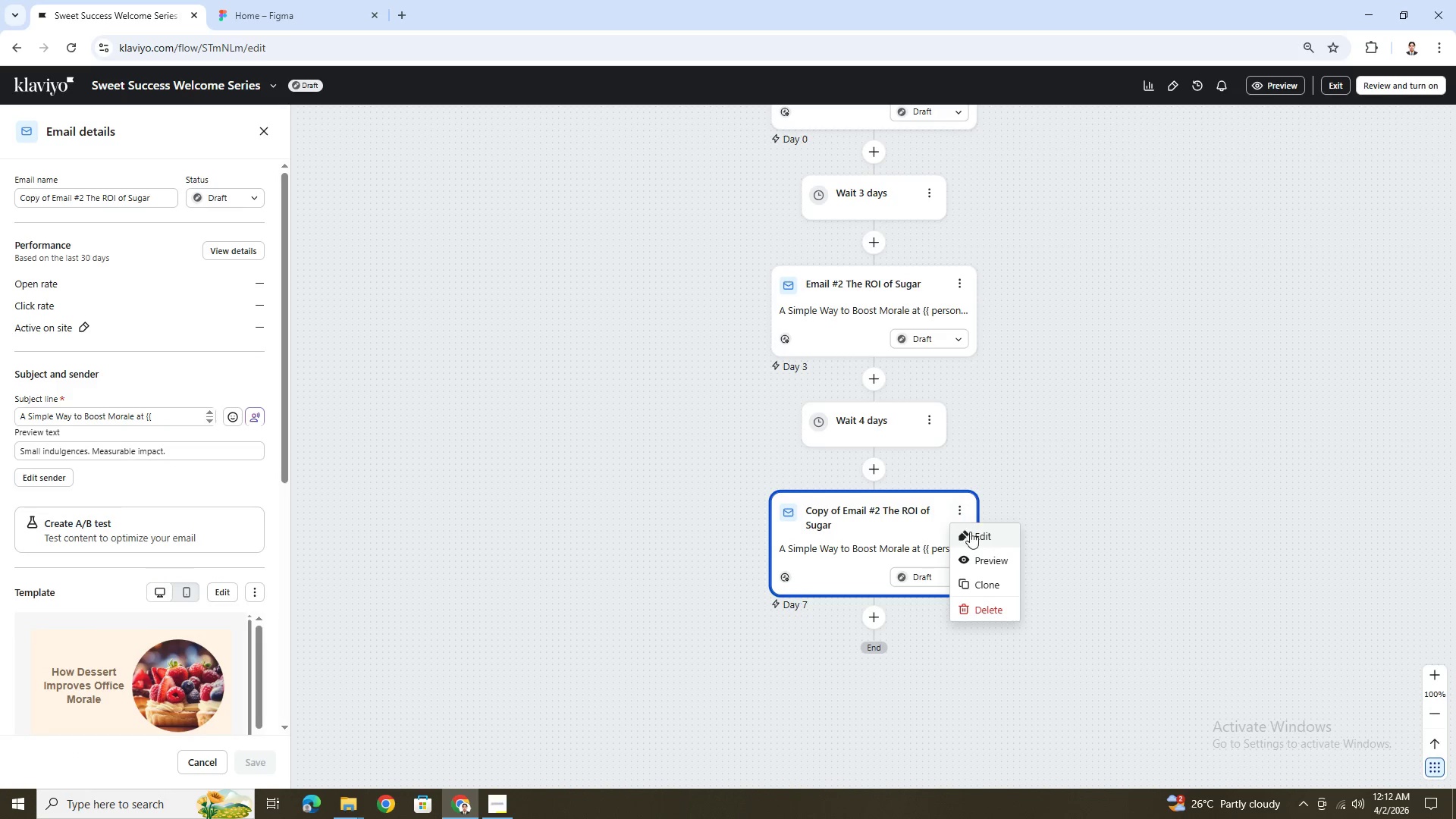 
left_click([970, 532])
 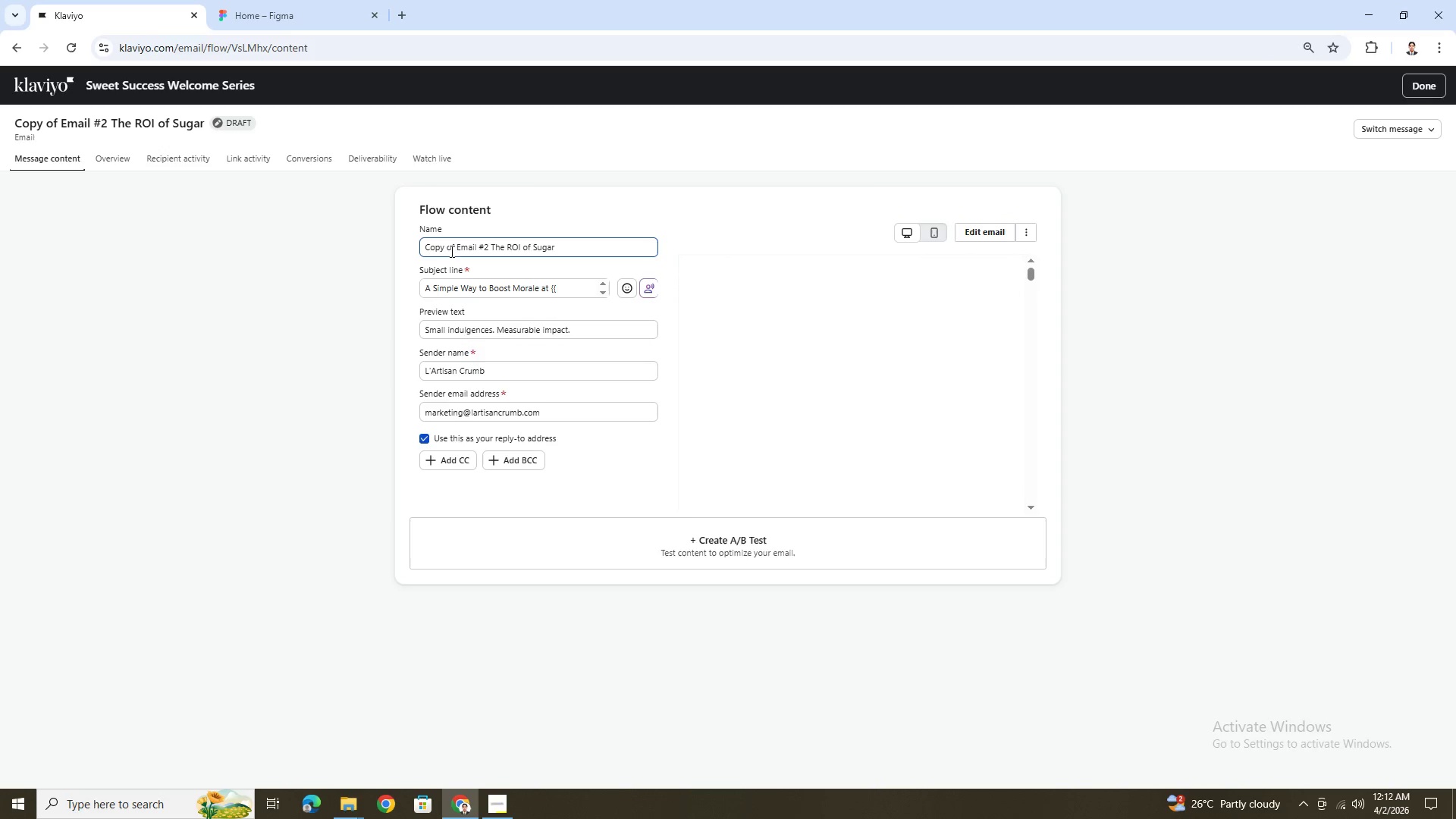 
left_click_drag(start_coordinate=[457, 248], to_coordinate=[390, 246])
 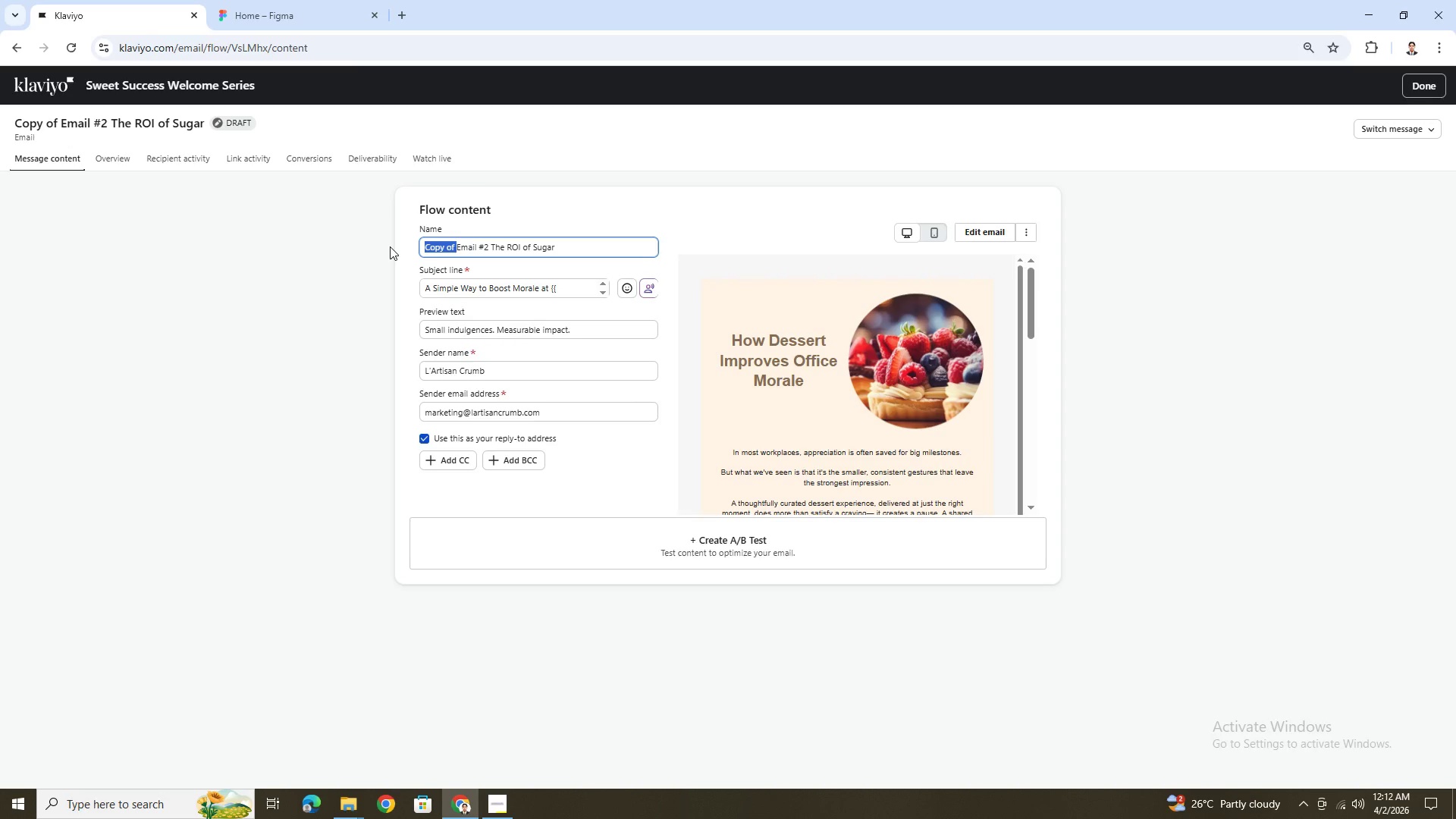 
key(Backspace)
 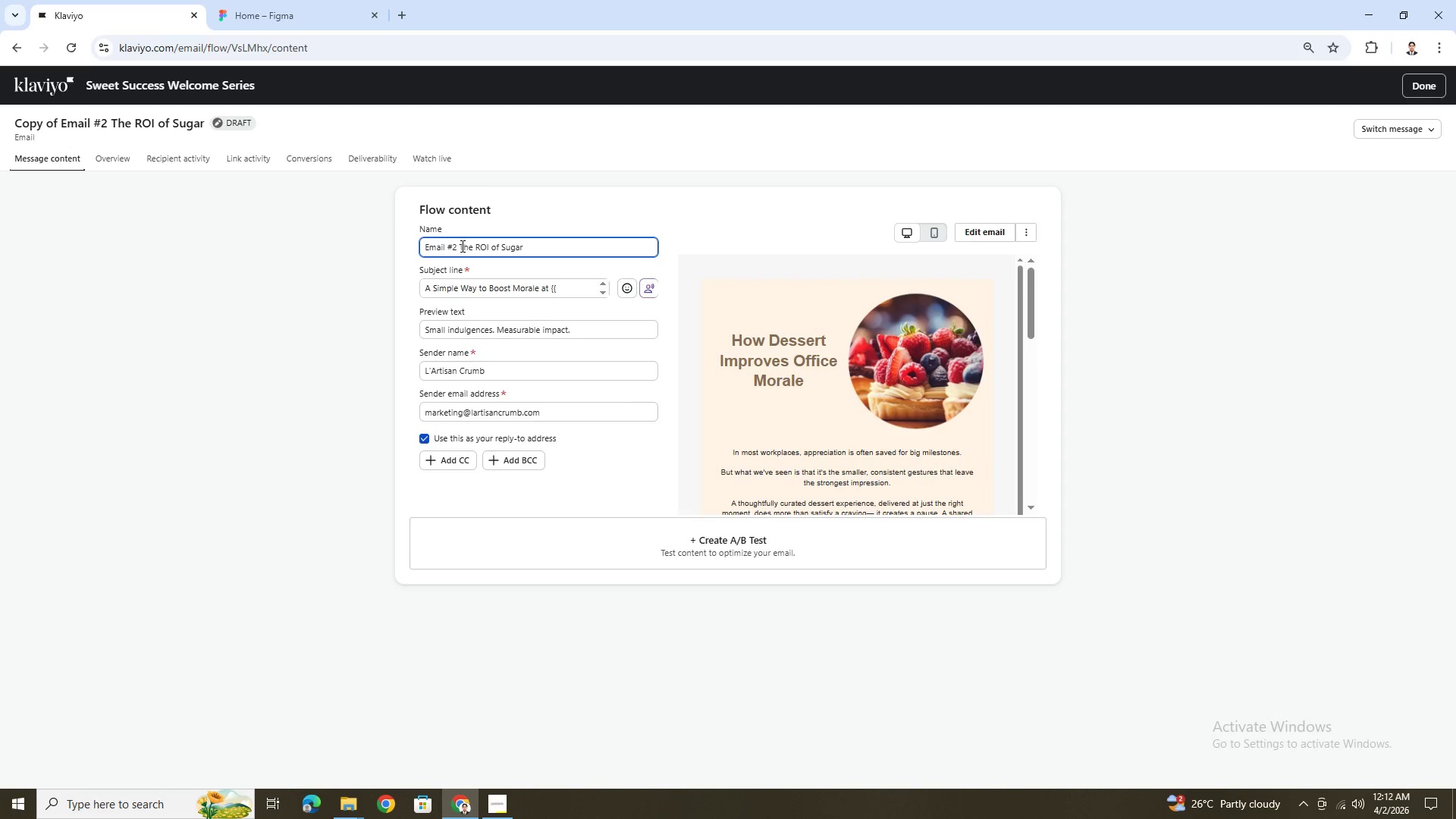 
left_click([457, 246])
 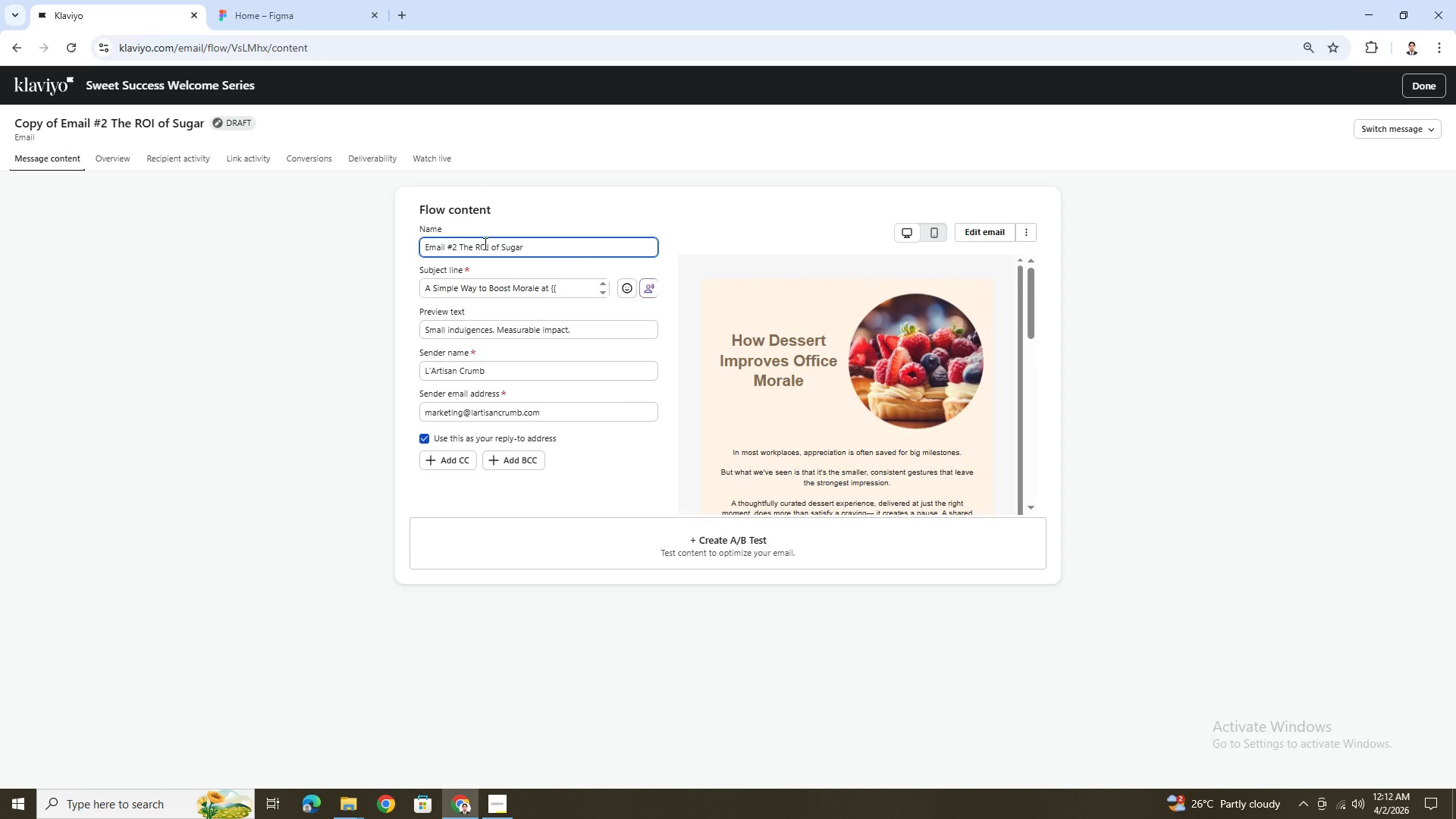 
key(Backspace)
 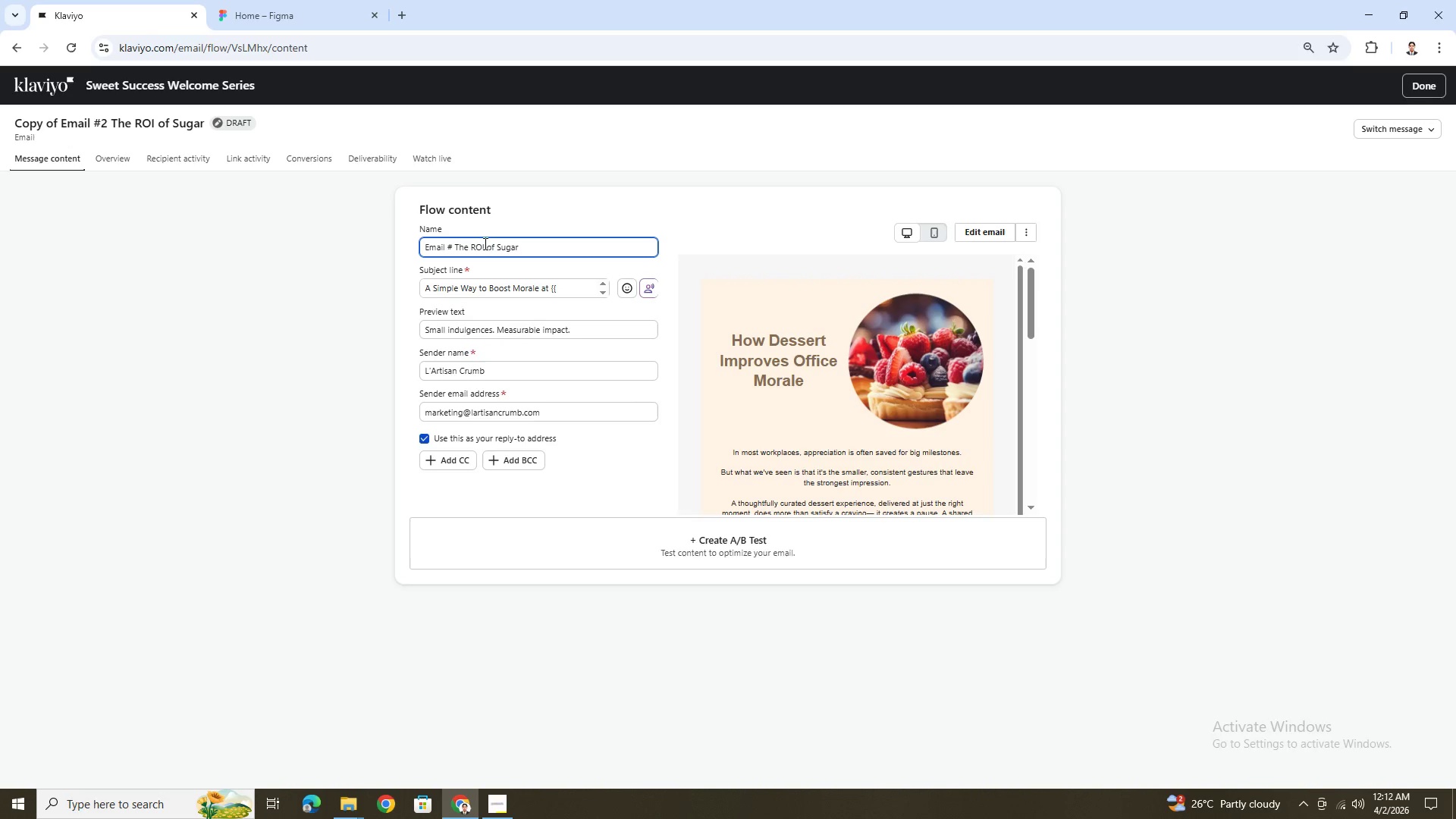 
key(3)
 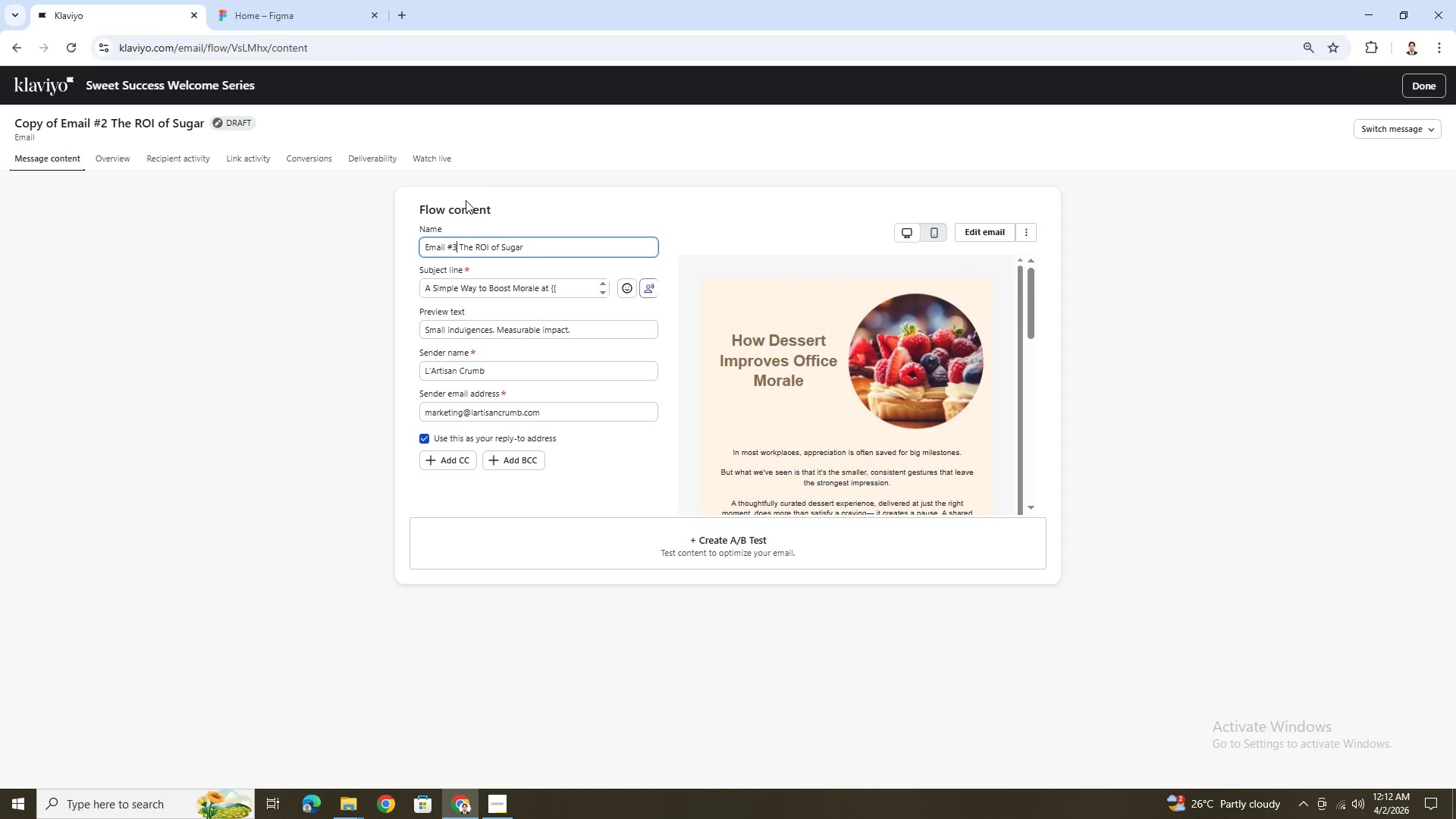 
left_click([554, 246])
 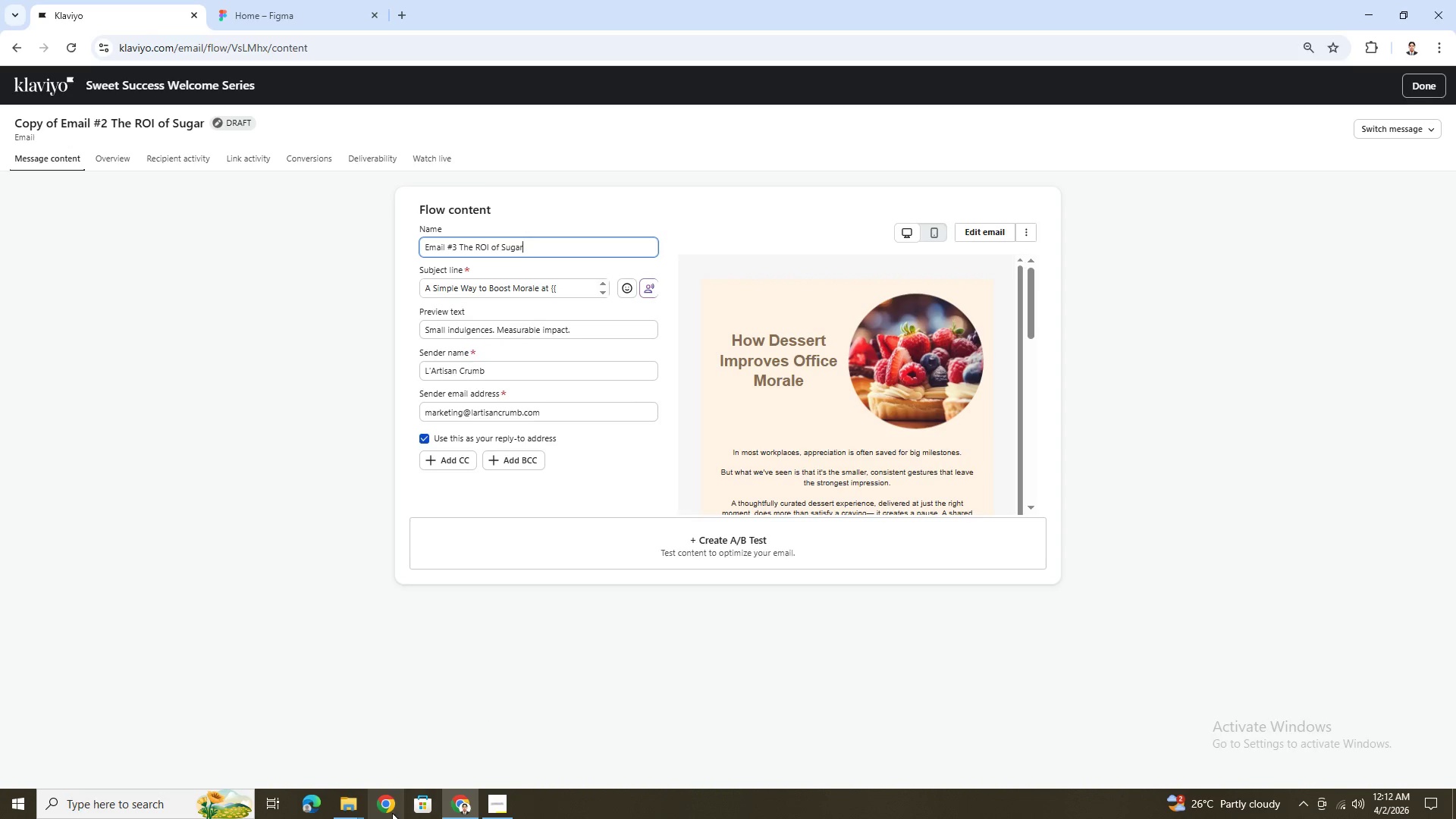 
left_click([355, 810])
 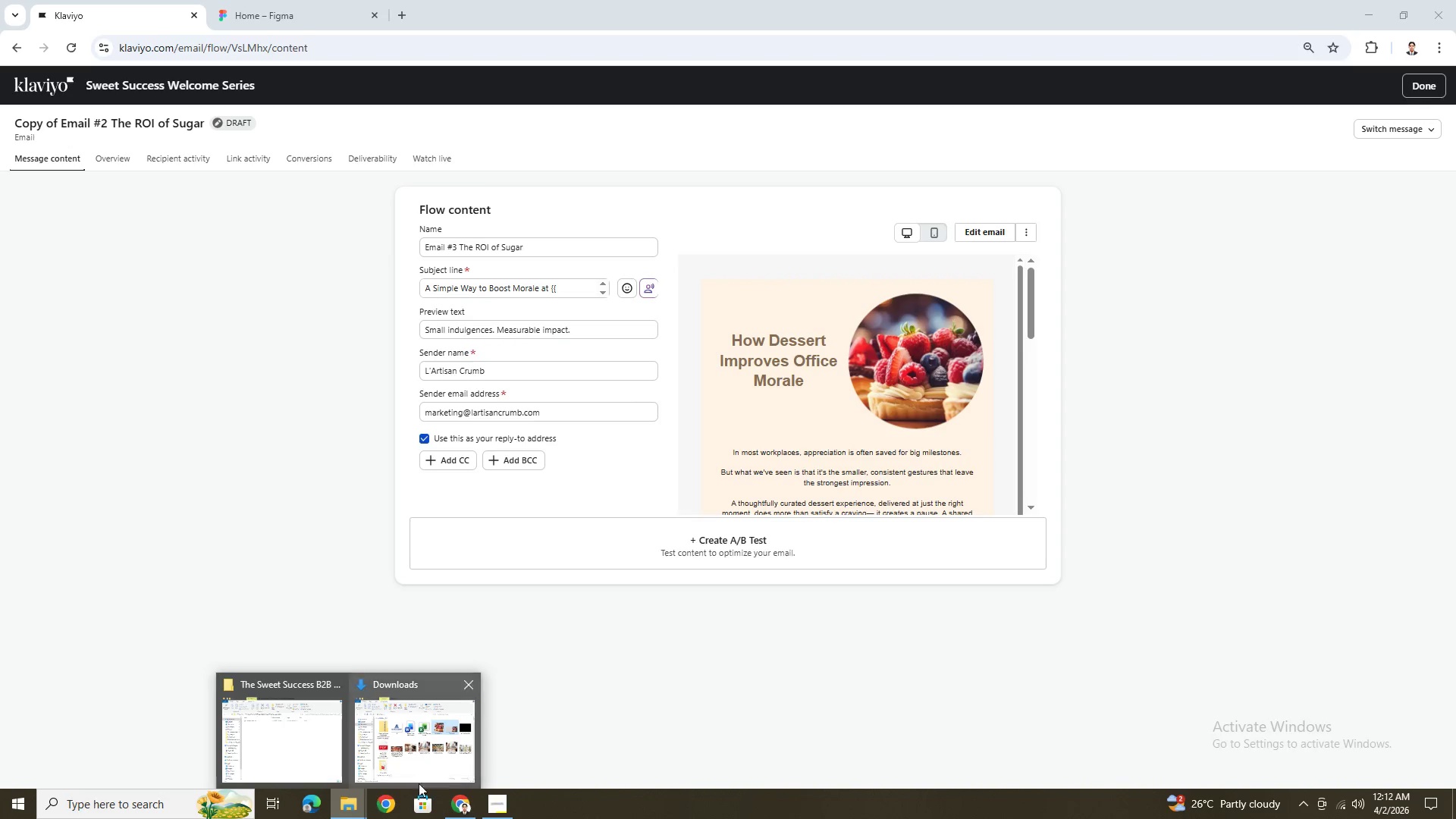 
left_click([648, 693])
 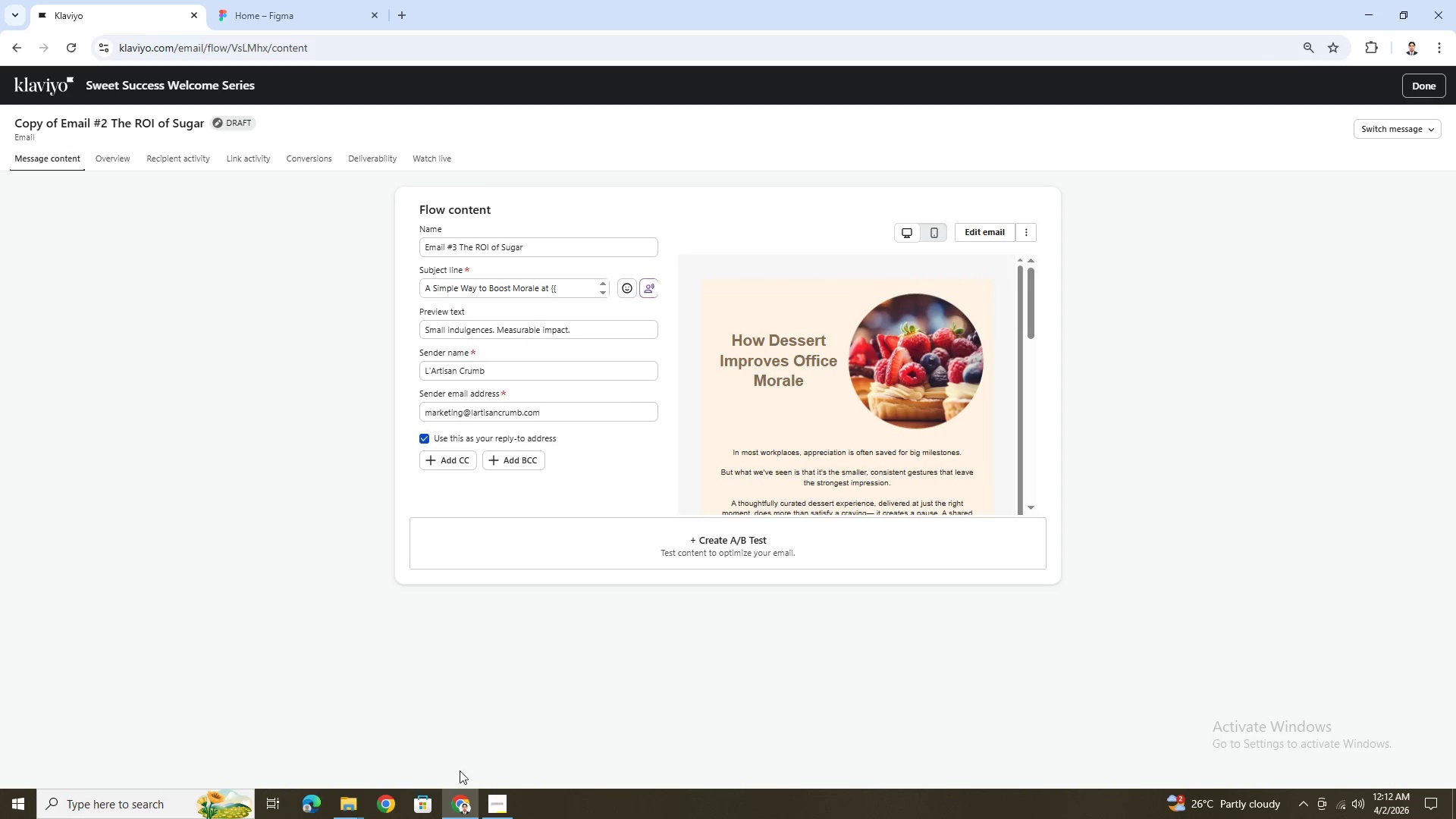 
left_click([506, 800])